 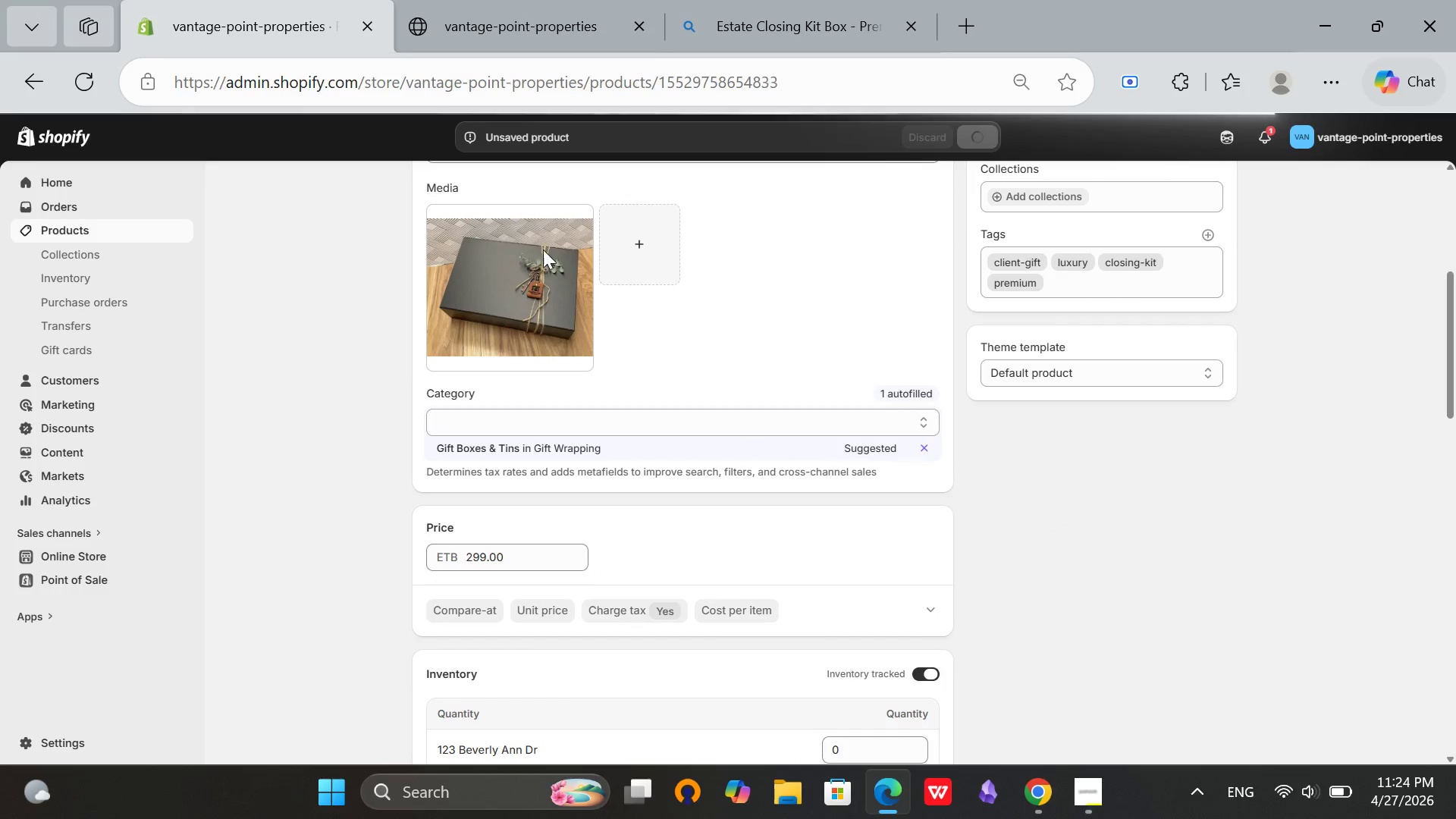 
left_click([437, 173])
 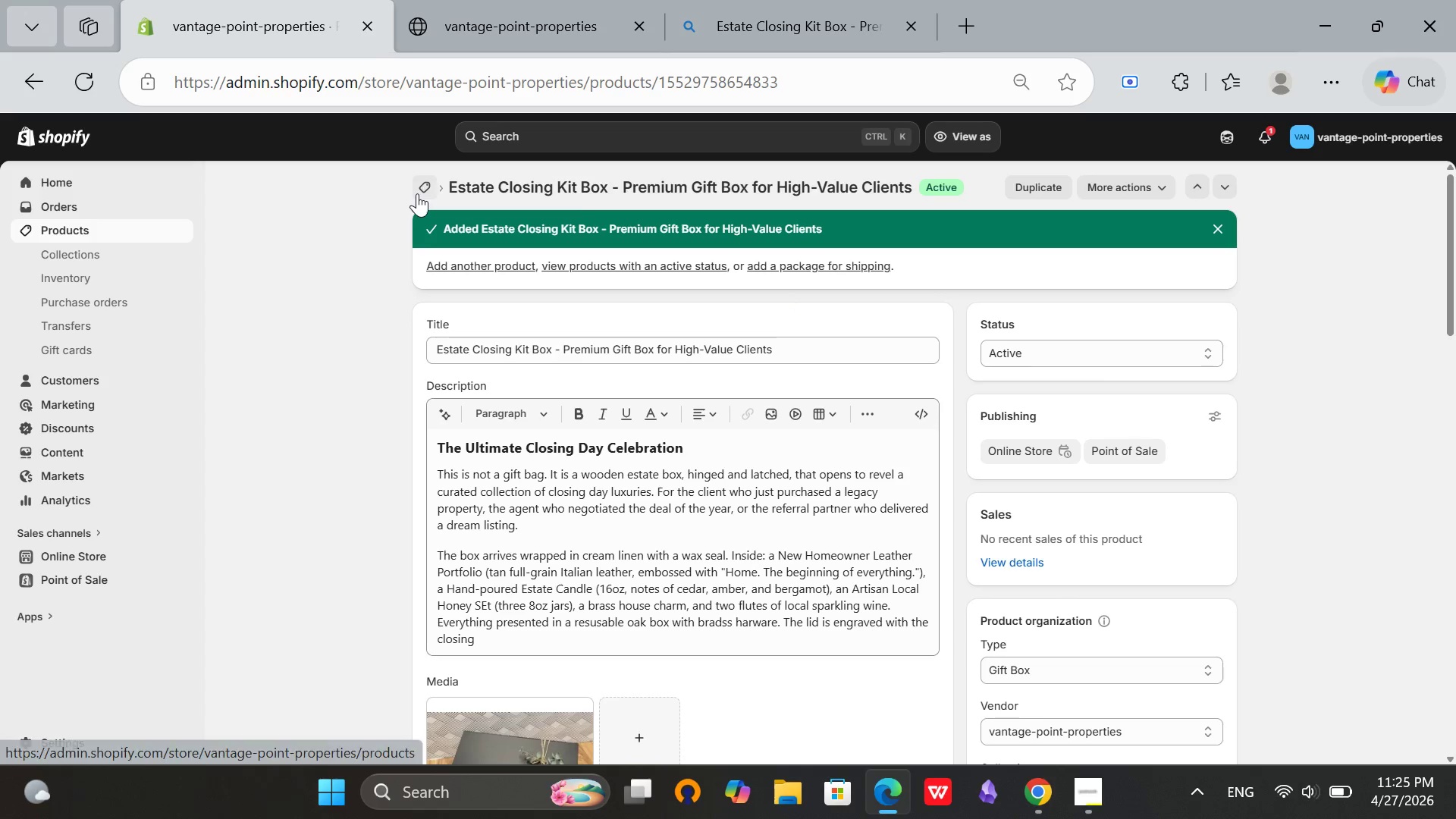 
left_click([417, 193])
 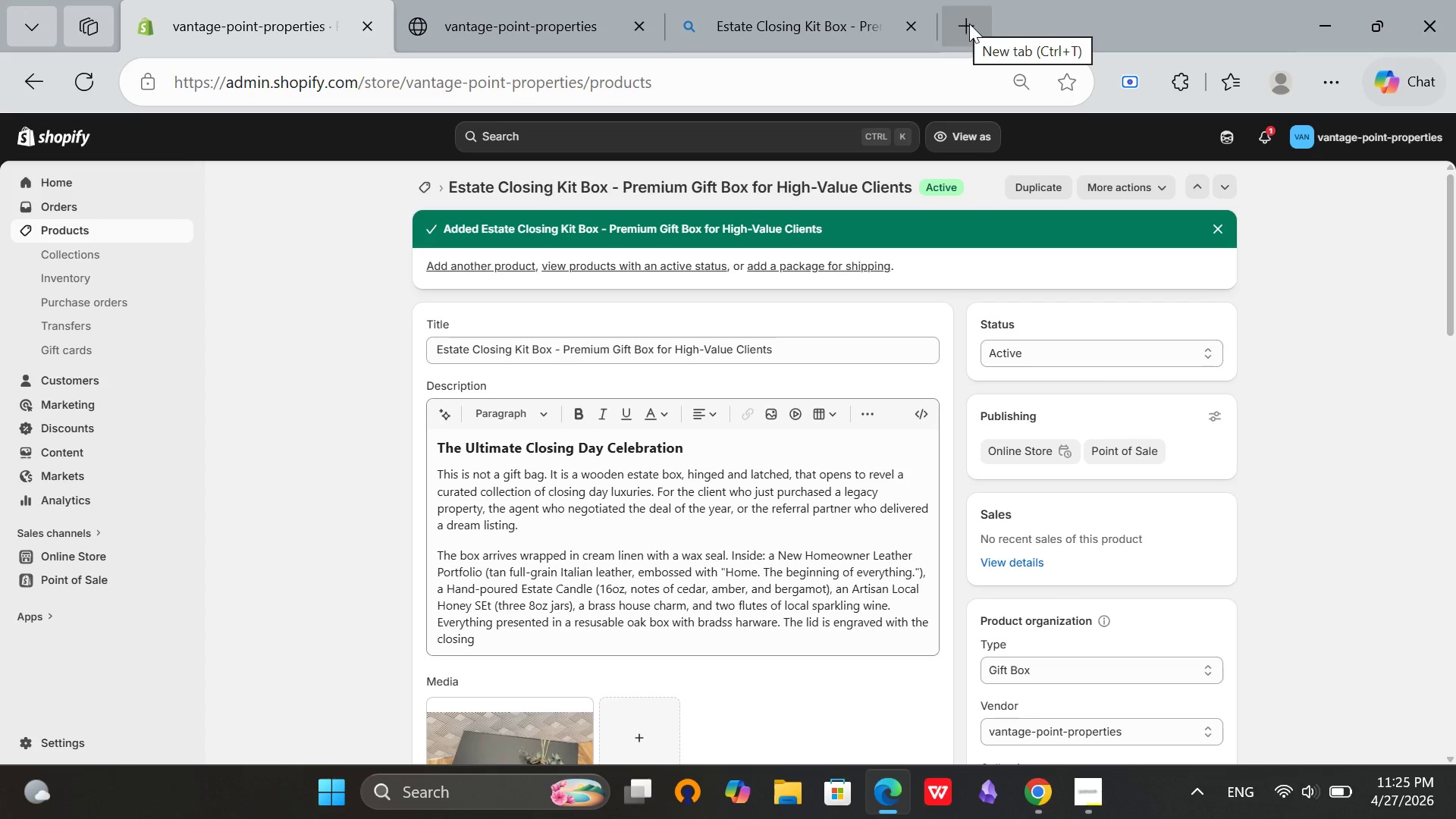 
left_click([969, 24])
 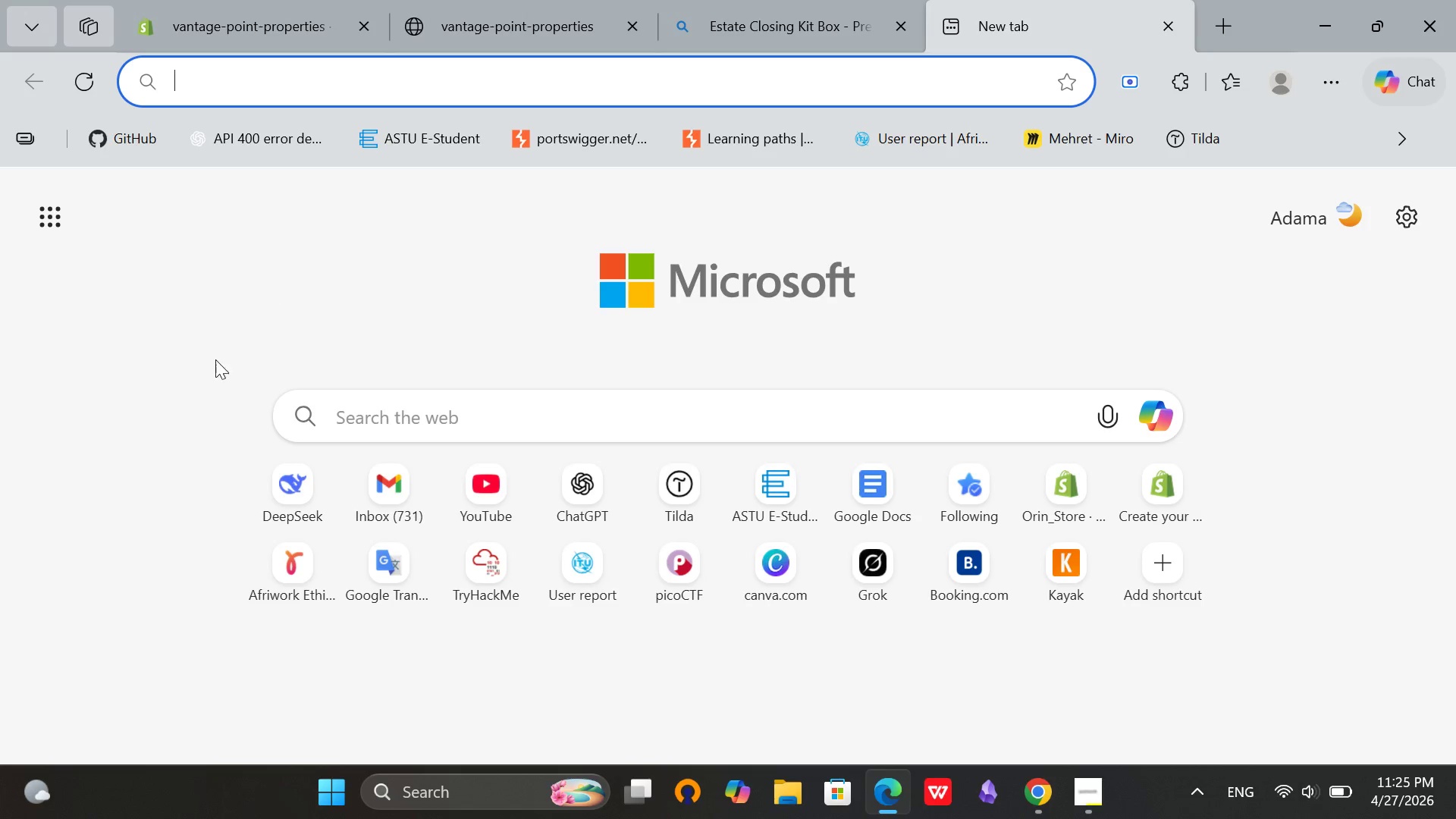 
left_click([323, 505])
 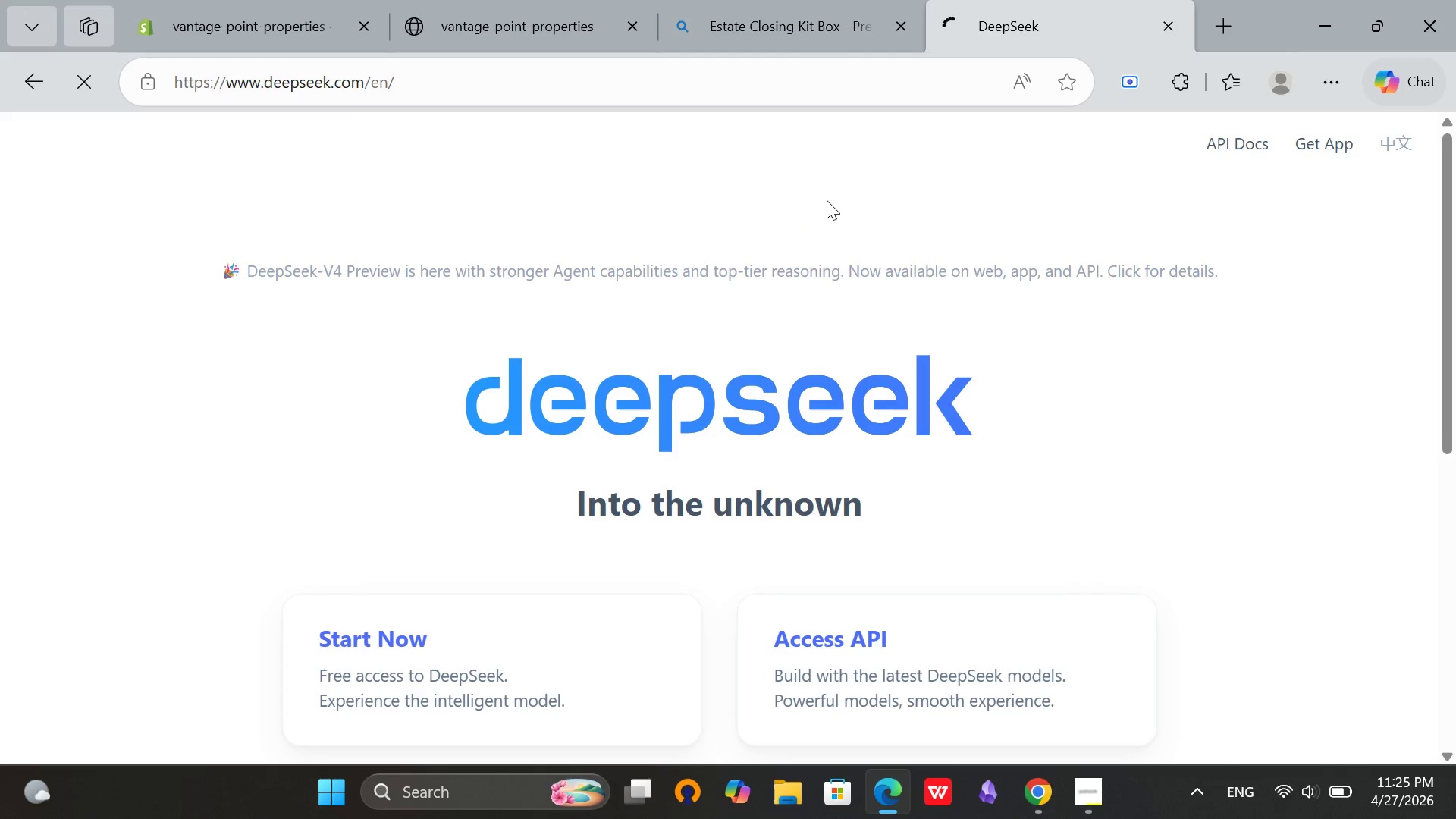 
scroll: coordinate [373, 642], scroll_direction: down, amount: 3.0
 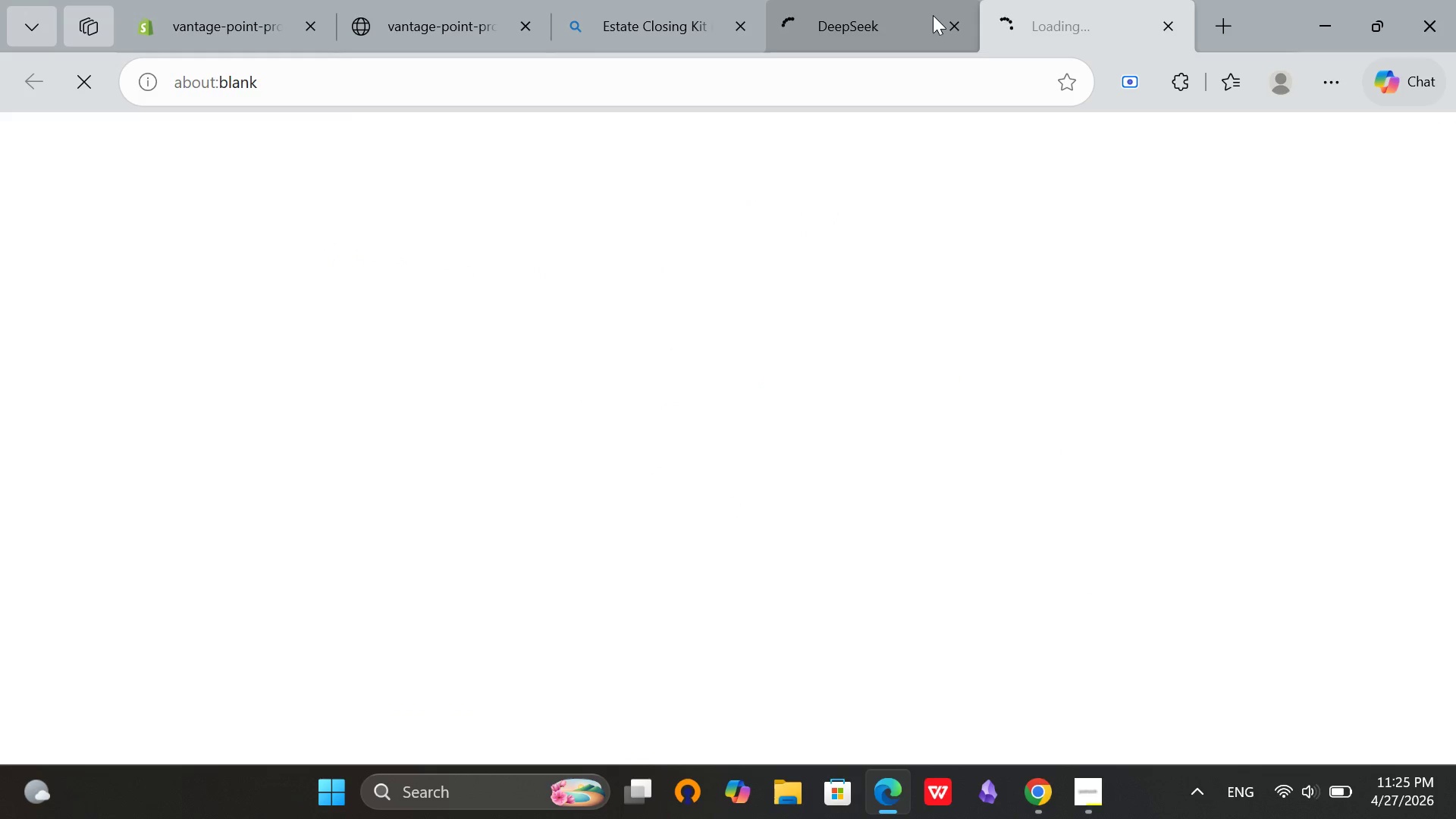 
left_click([946, 24])
 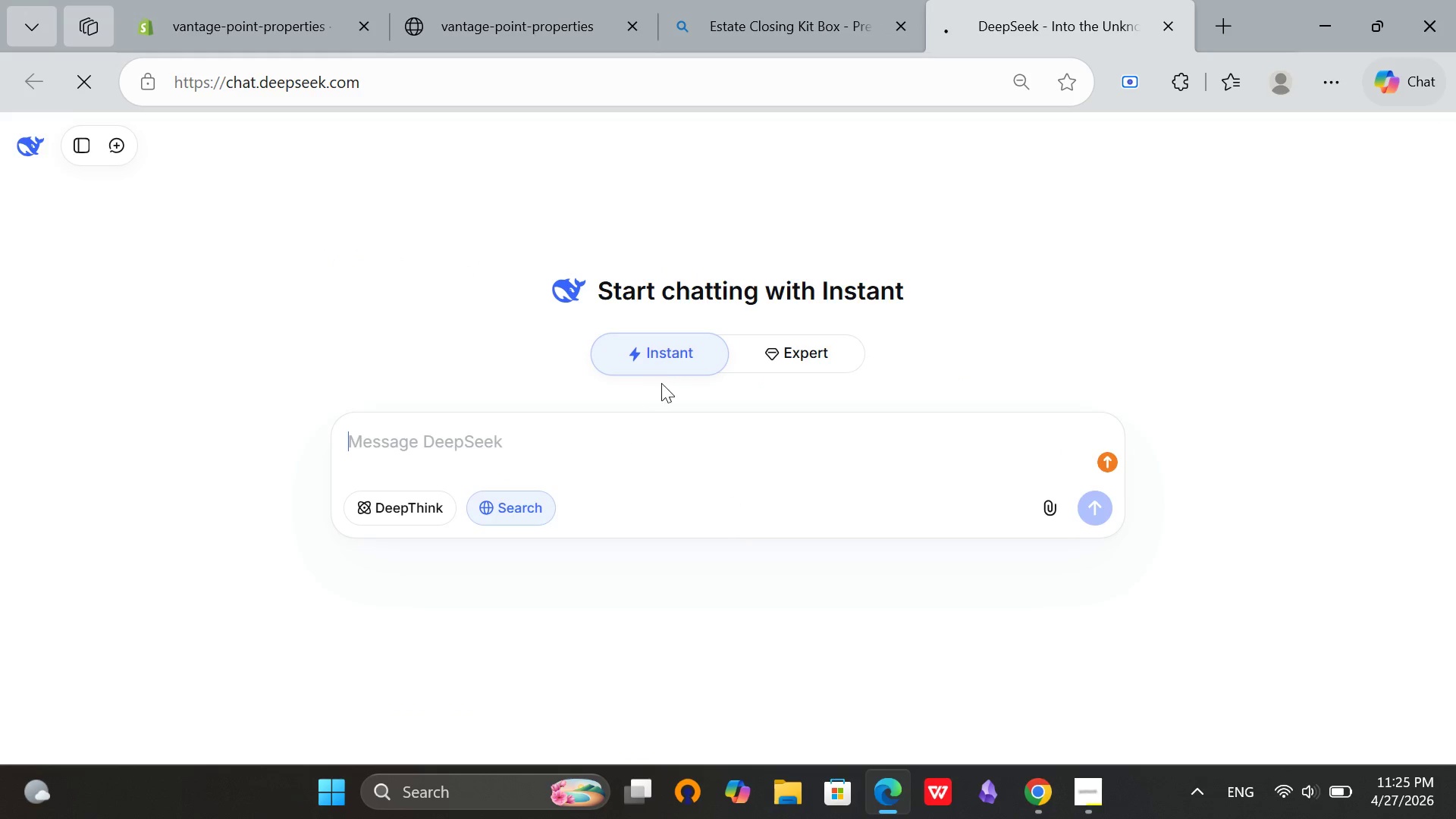 
type(word)
 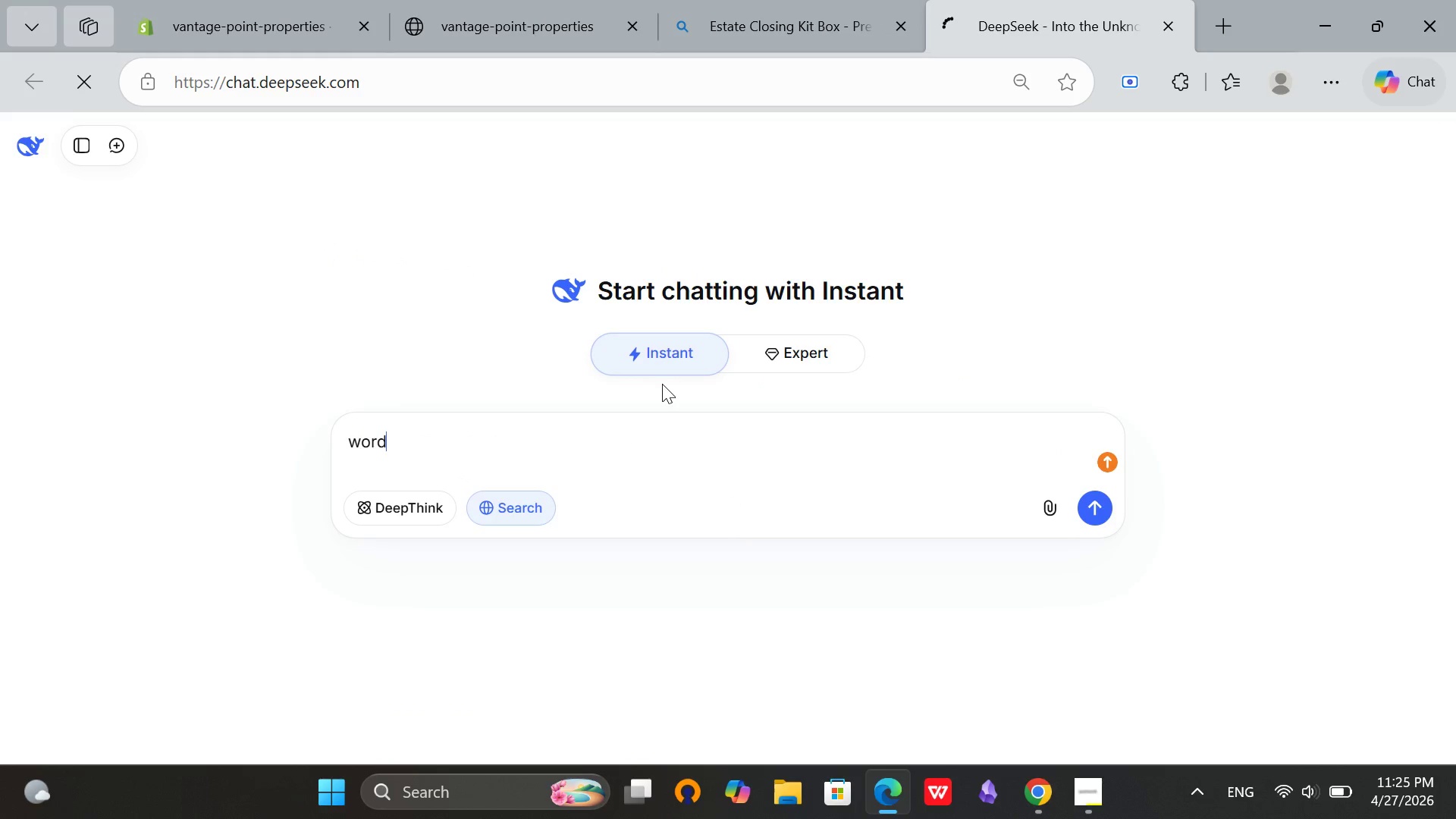 
hold_key(key=Backspace, duration=0.67)
 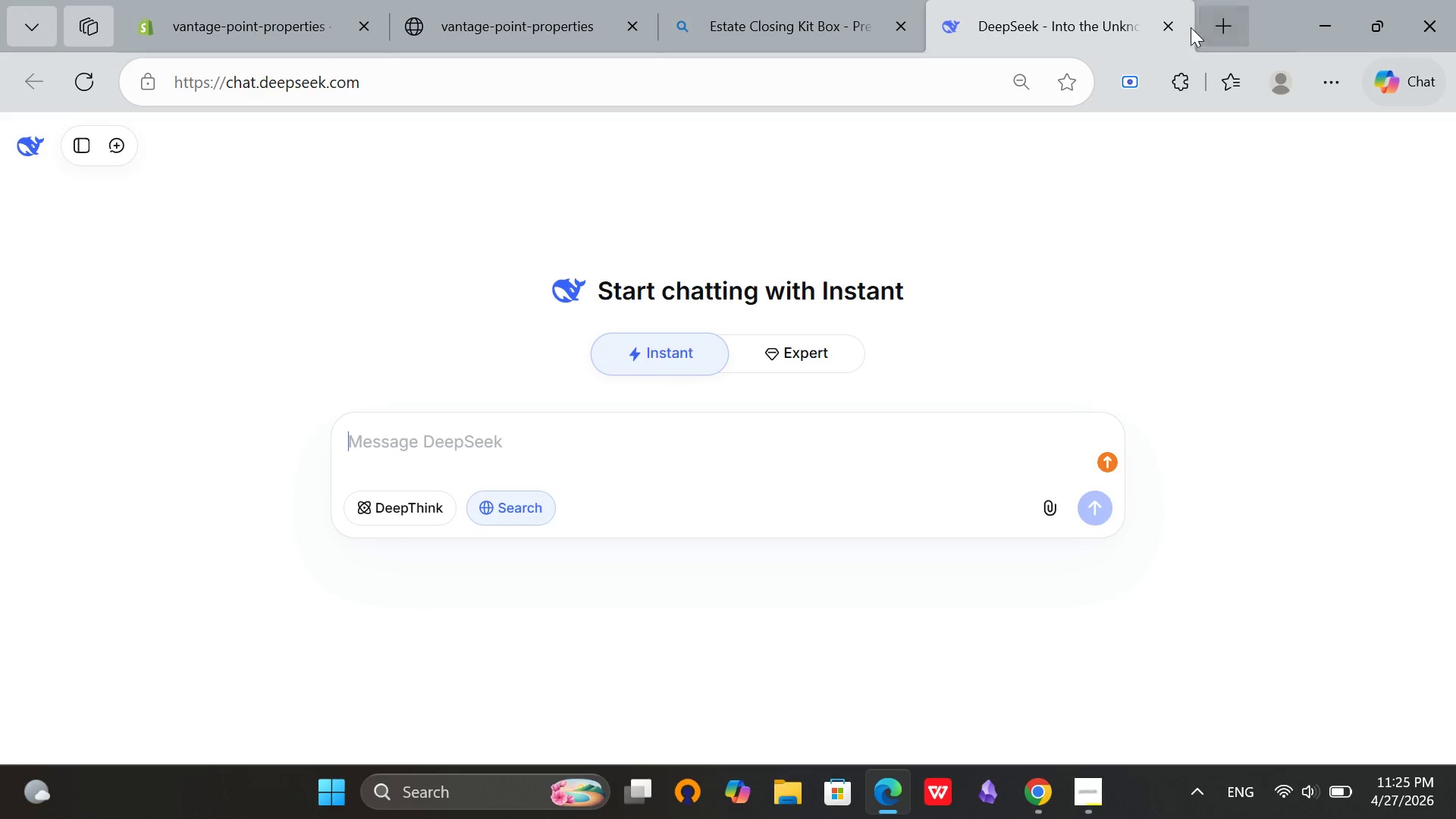 
left_click([1183, 24])
 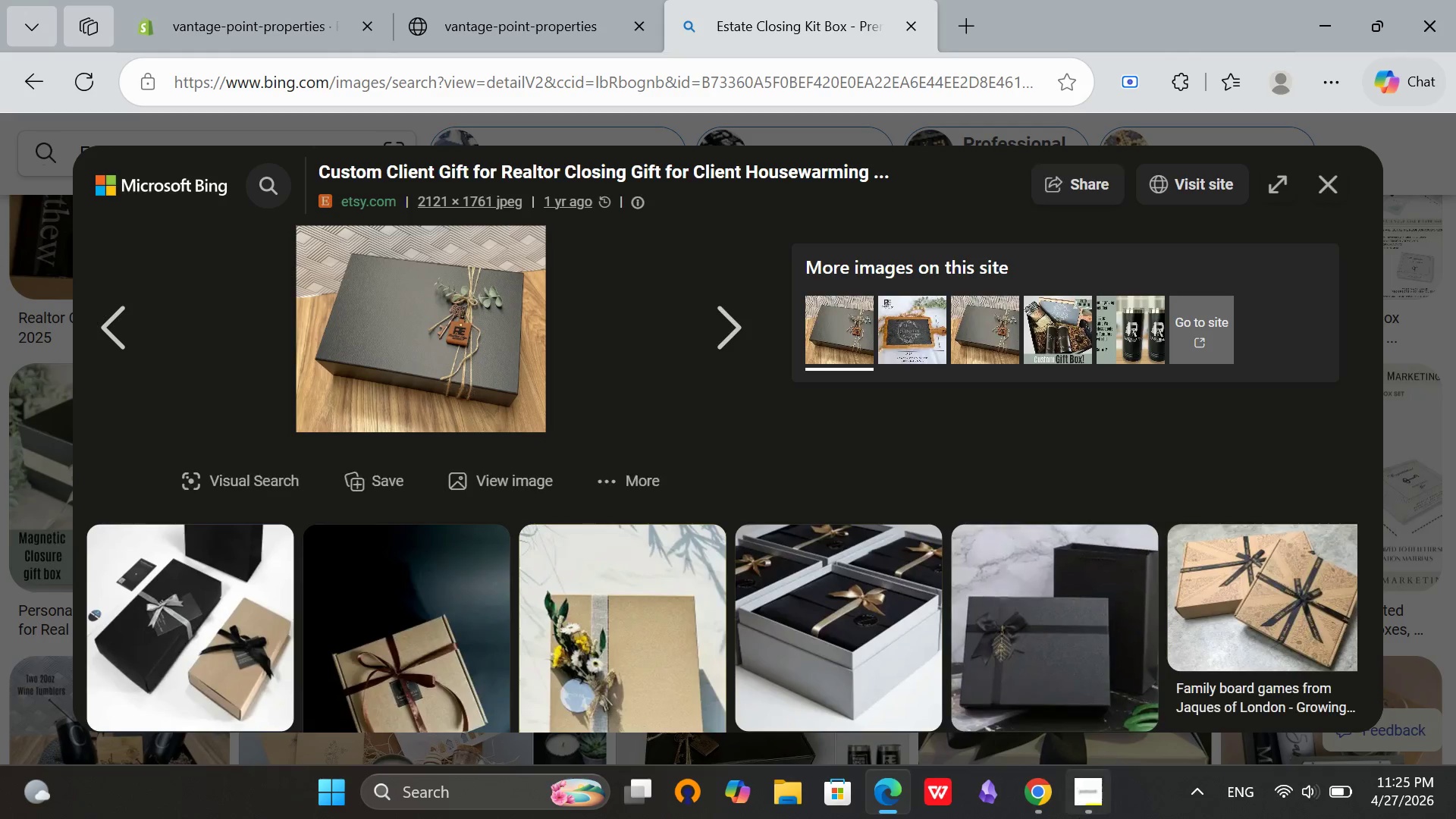 
left_click([1094, 816])